 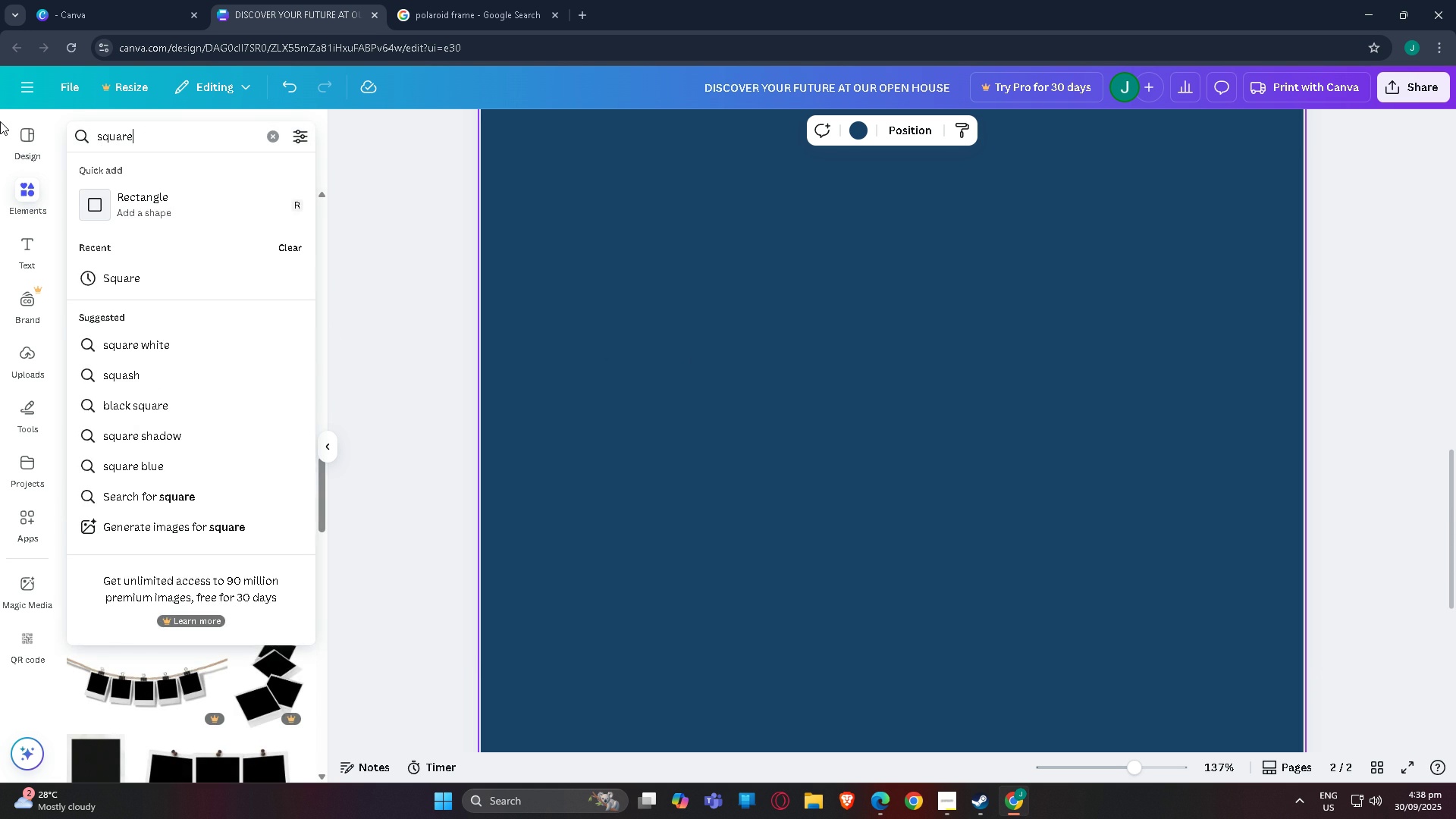 
key(Enter)
 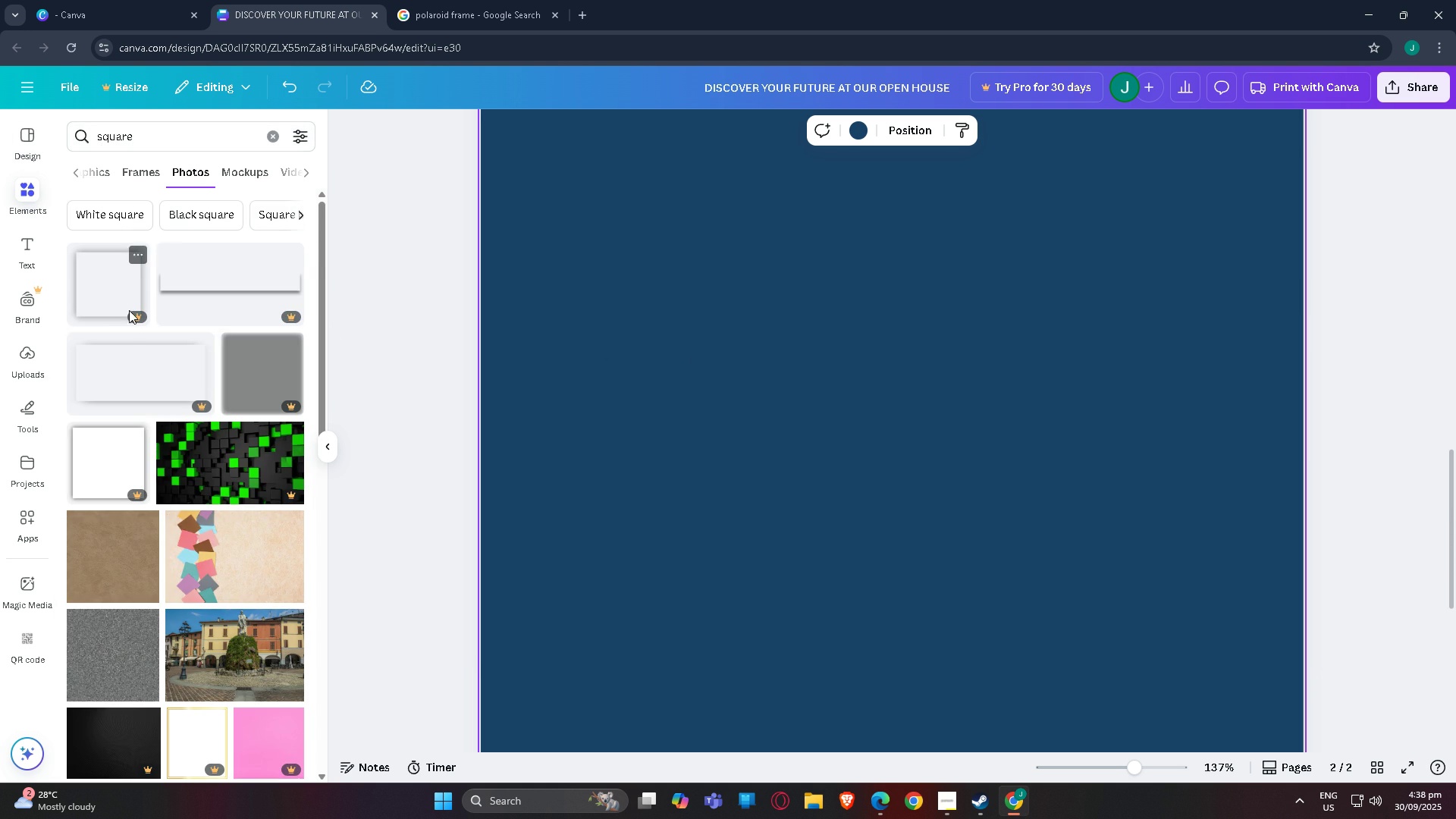 
scroll: coordinate [129, 358], scroll_direction: up, amount: 4.0
 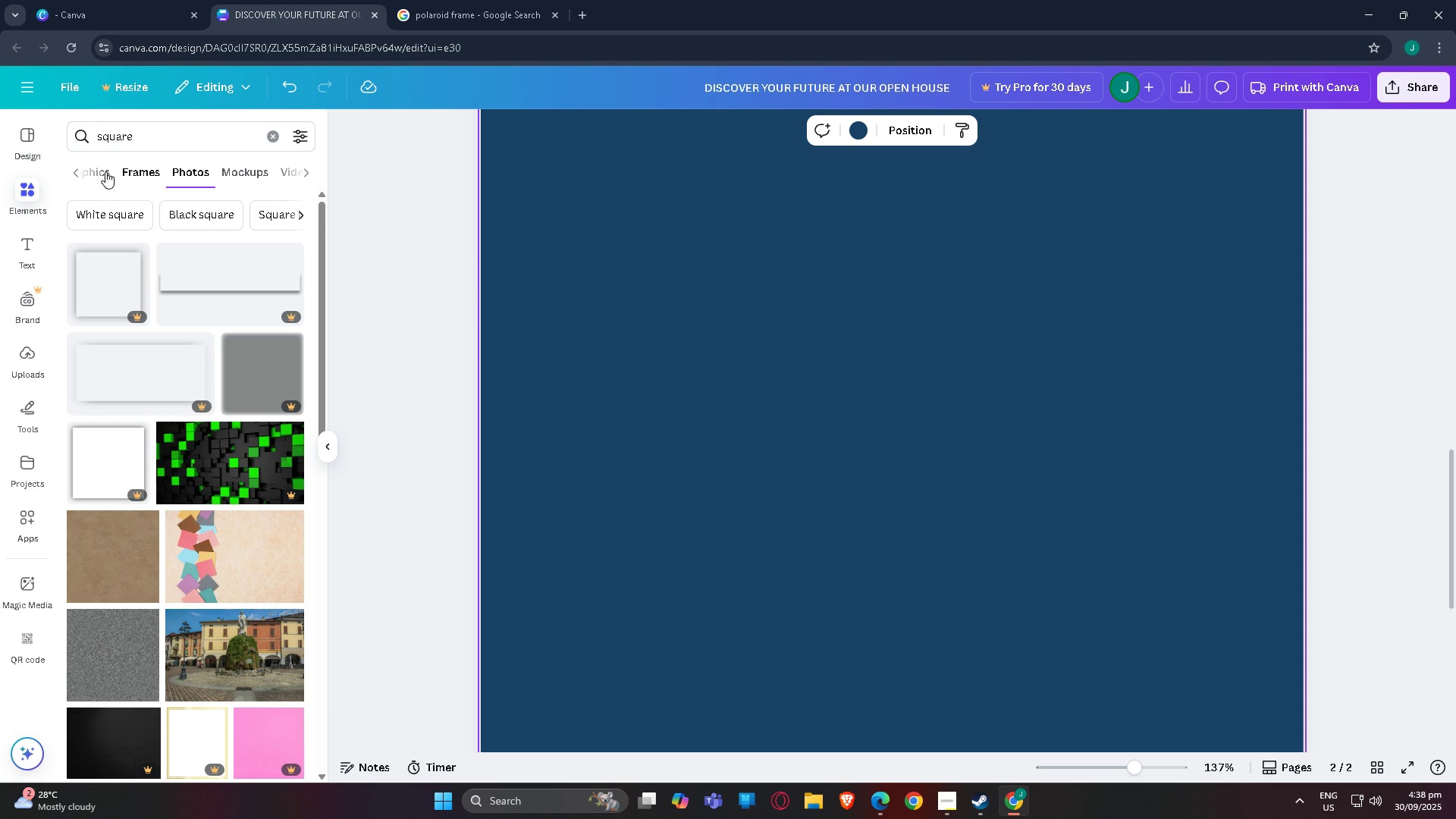 
left_click([95, 173])
 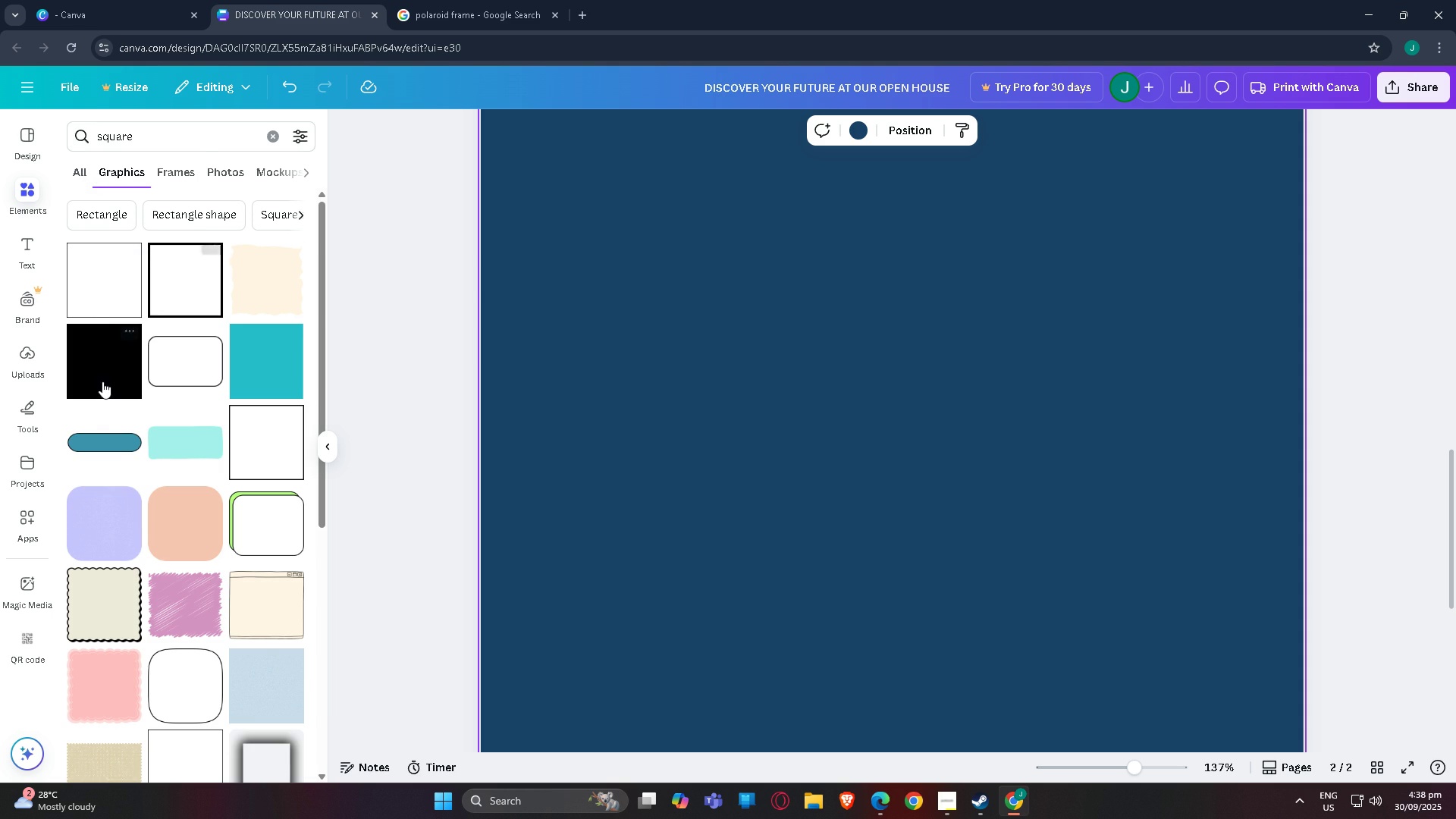 
scroll: coordinate [139, 394], scroll_direction: up, amount: 1.0